 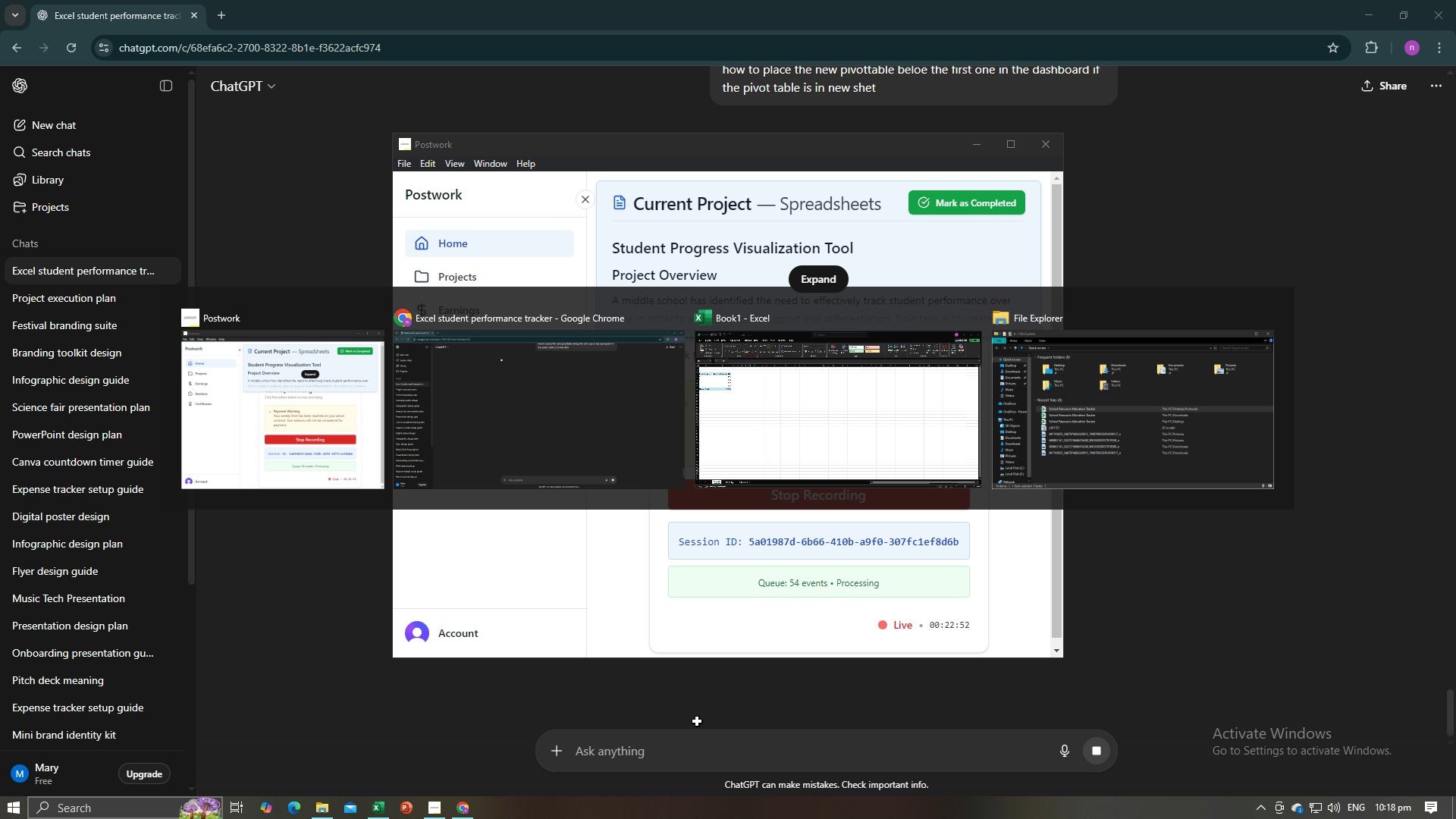 
key(Alt+Tab)
 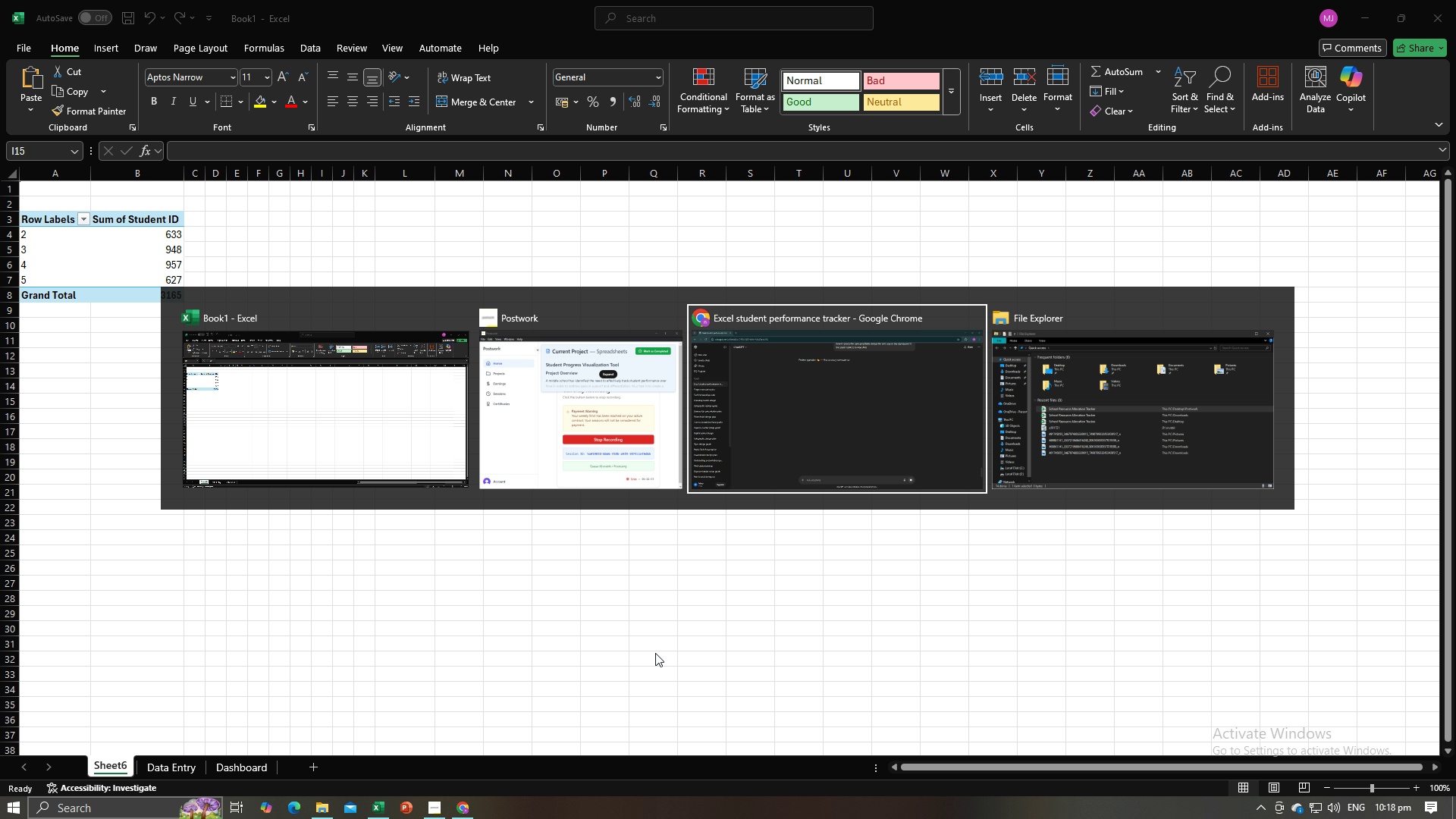 
key(Alt+Tab)
 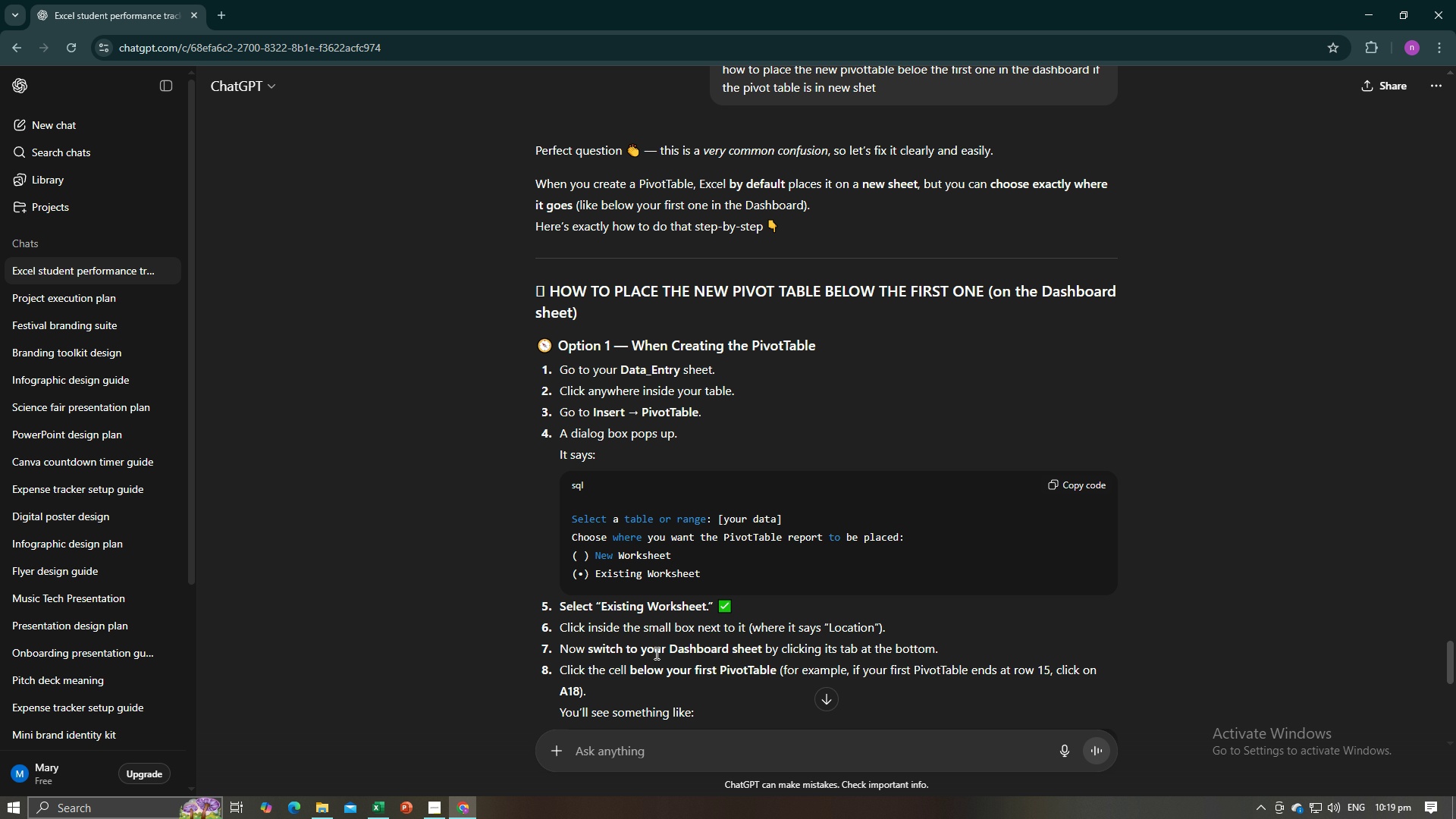 
wait(41.06)
 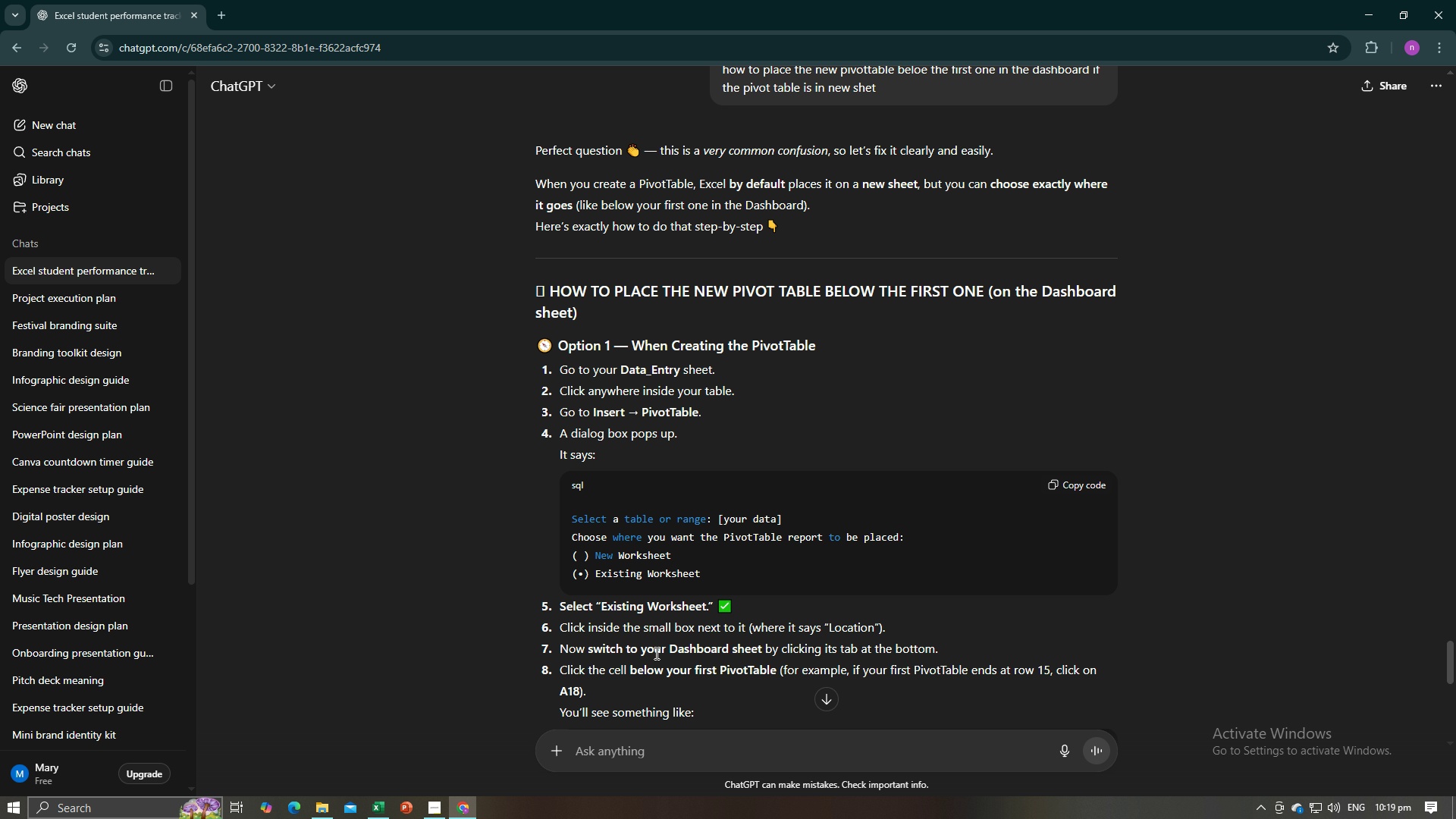 
scroll: coordinate [711, 619], scroll_direction: down, amount: 3.0
 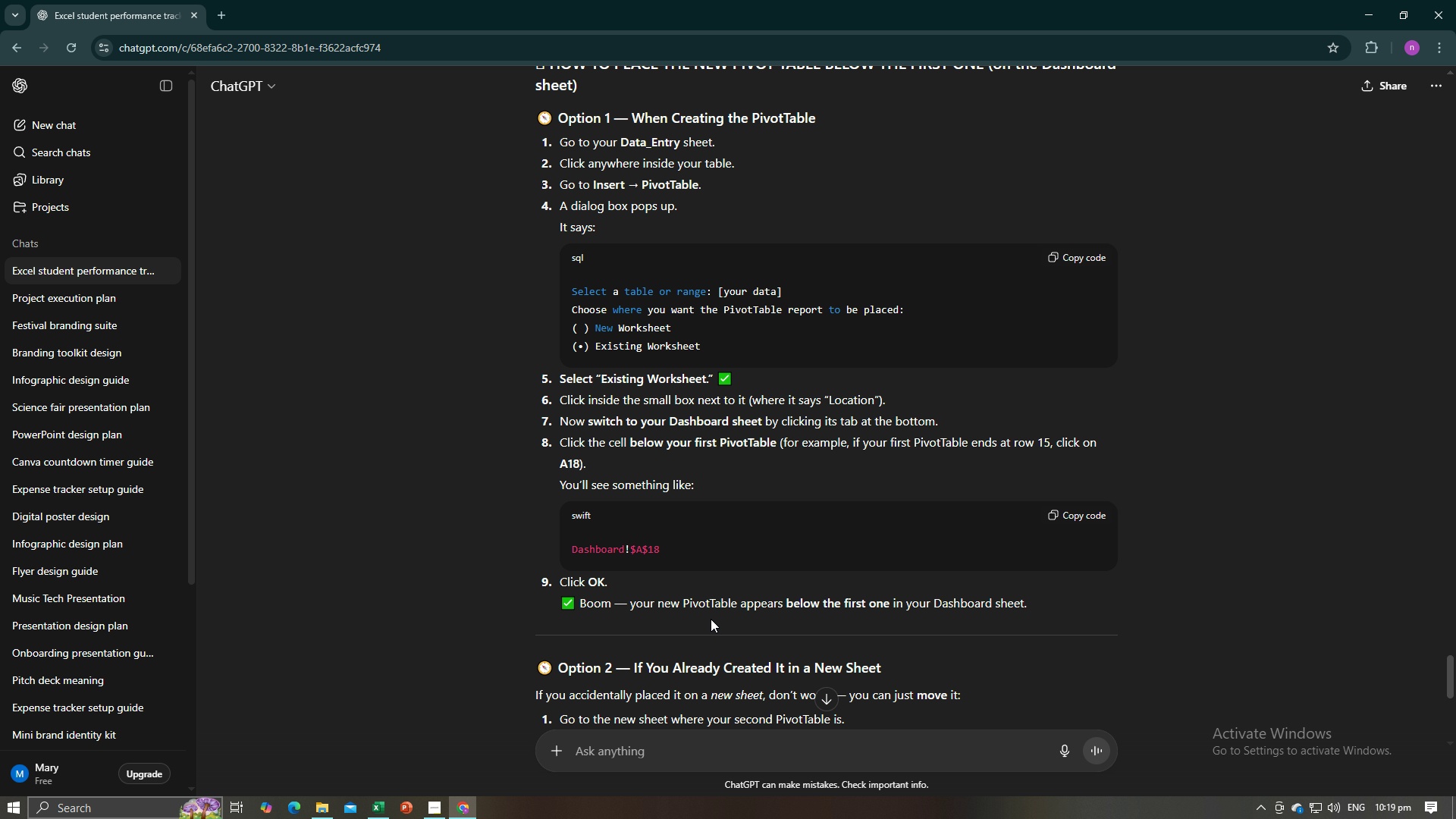 
scroll: coordinate [711, 619], scroll_direction: up, amount: 2.0
 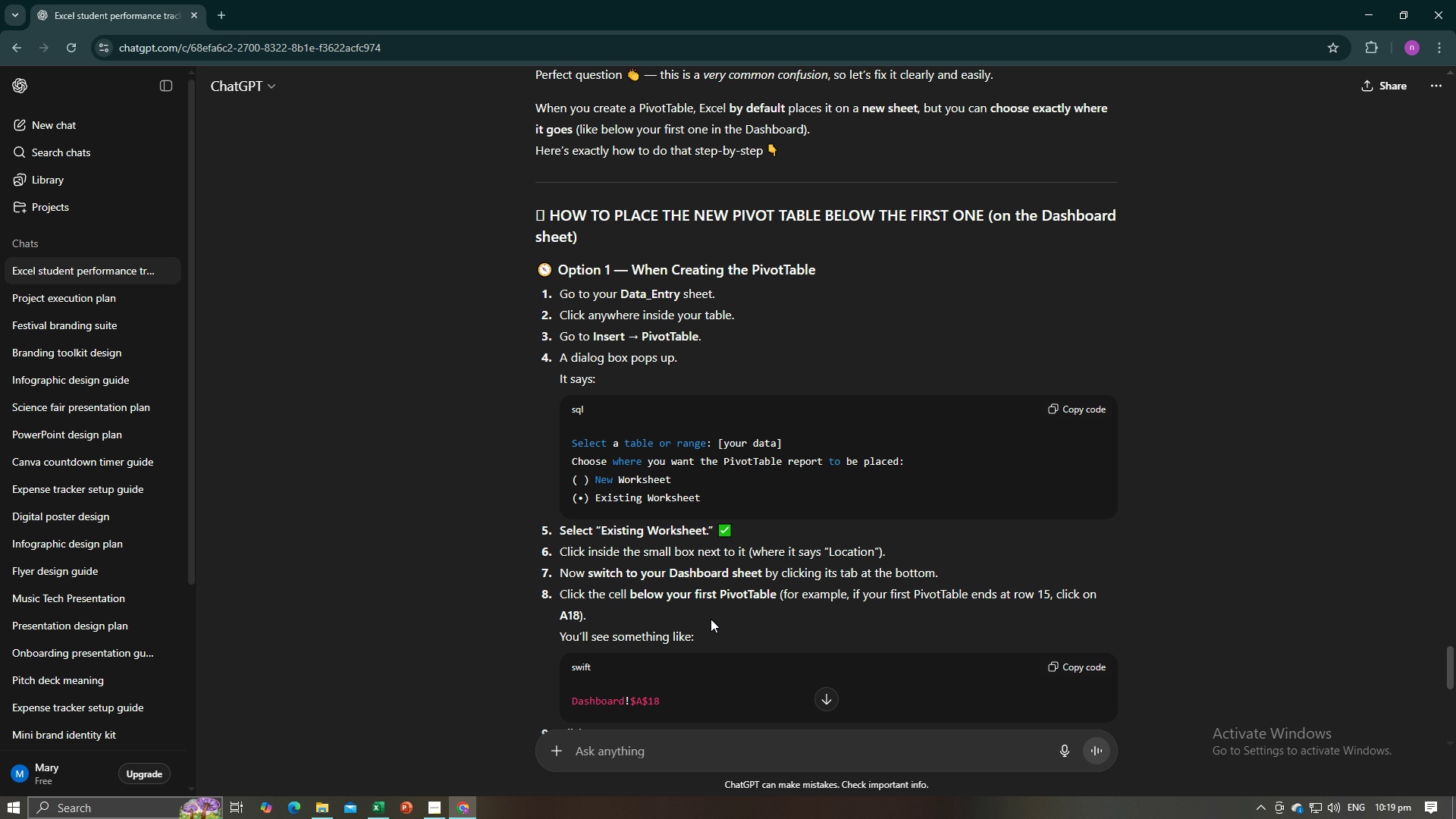 
wait(11.0)
 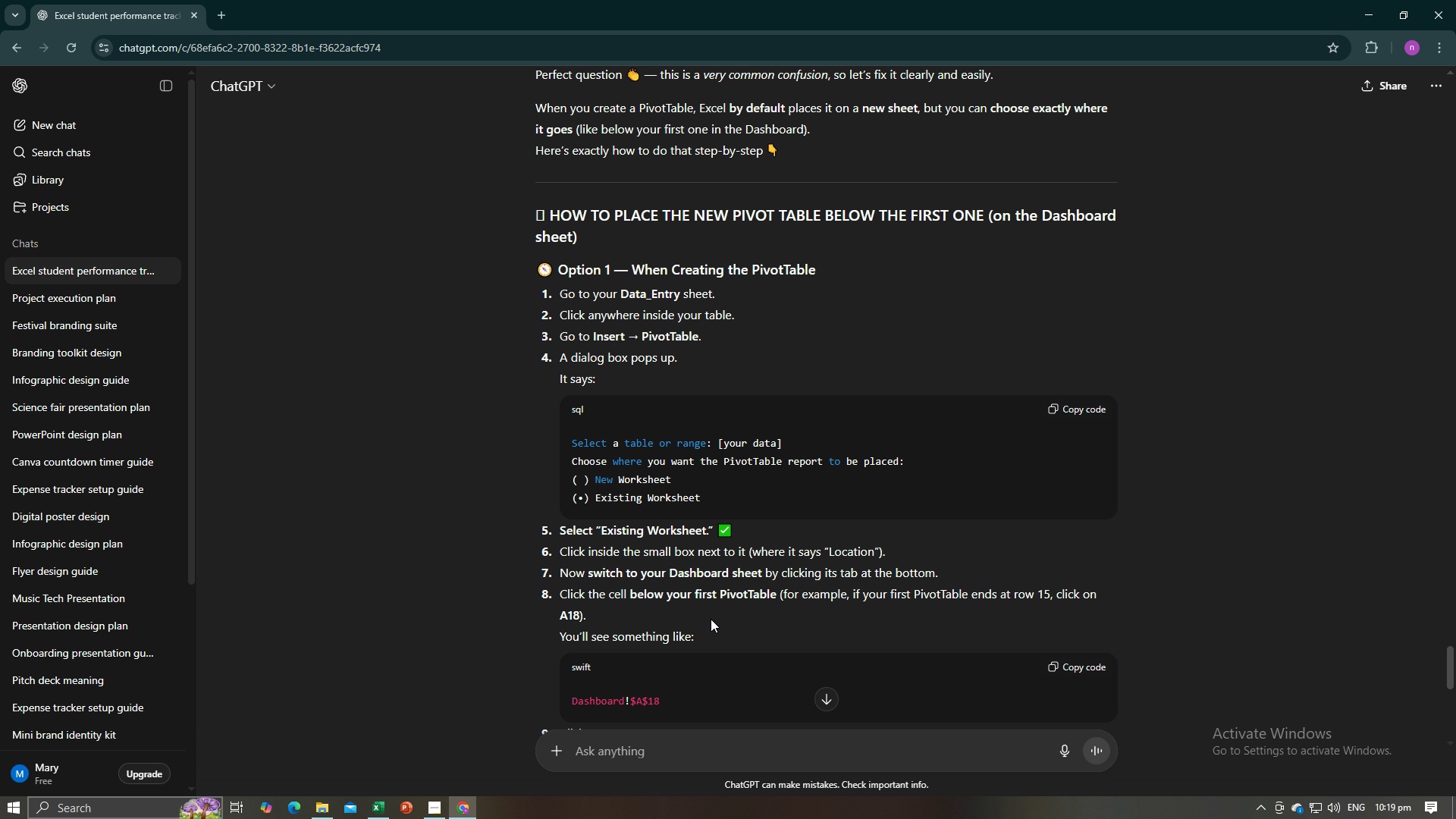 
key(Alt+AltLeft)
 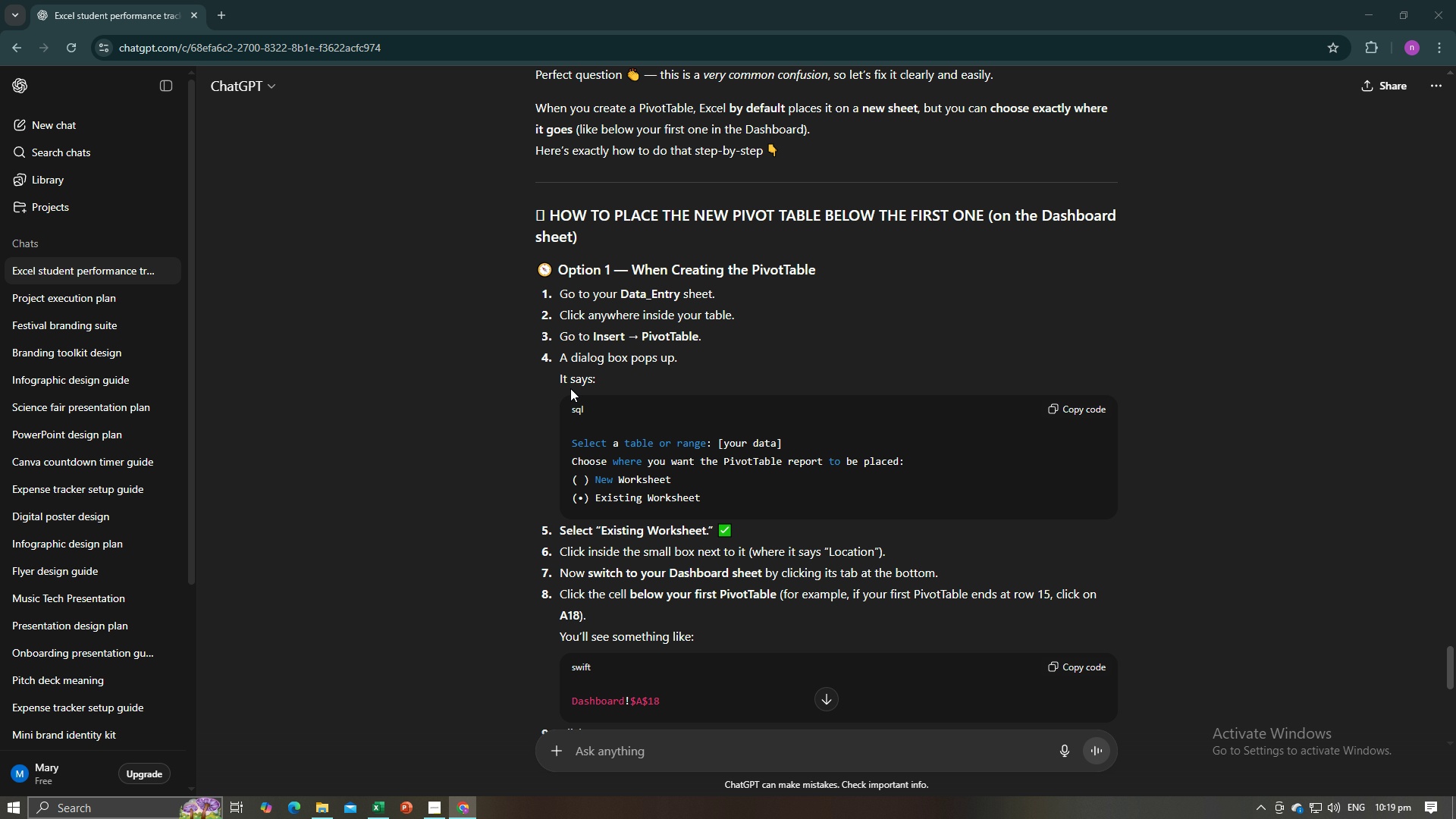 
key(Alt+Tab)
 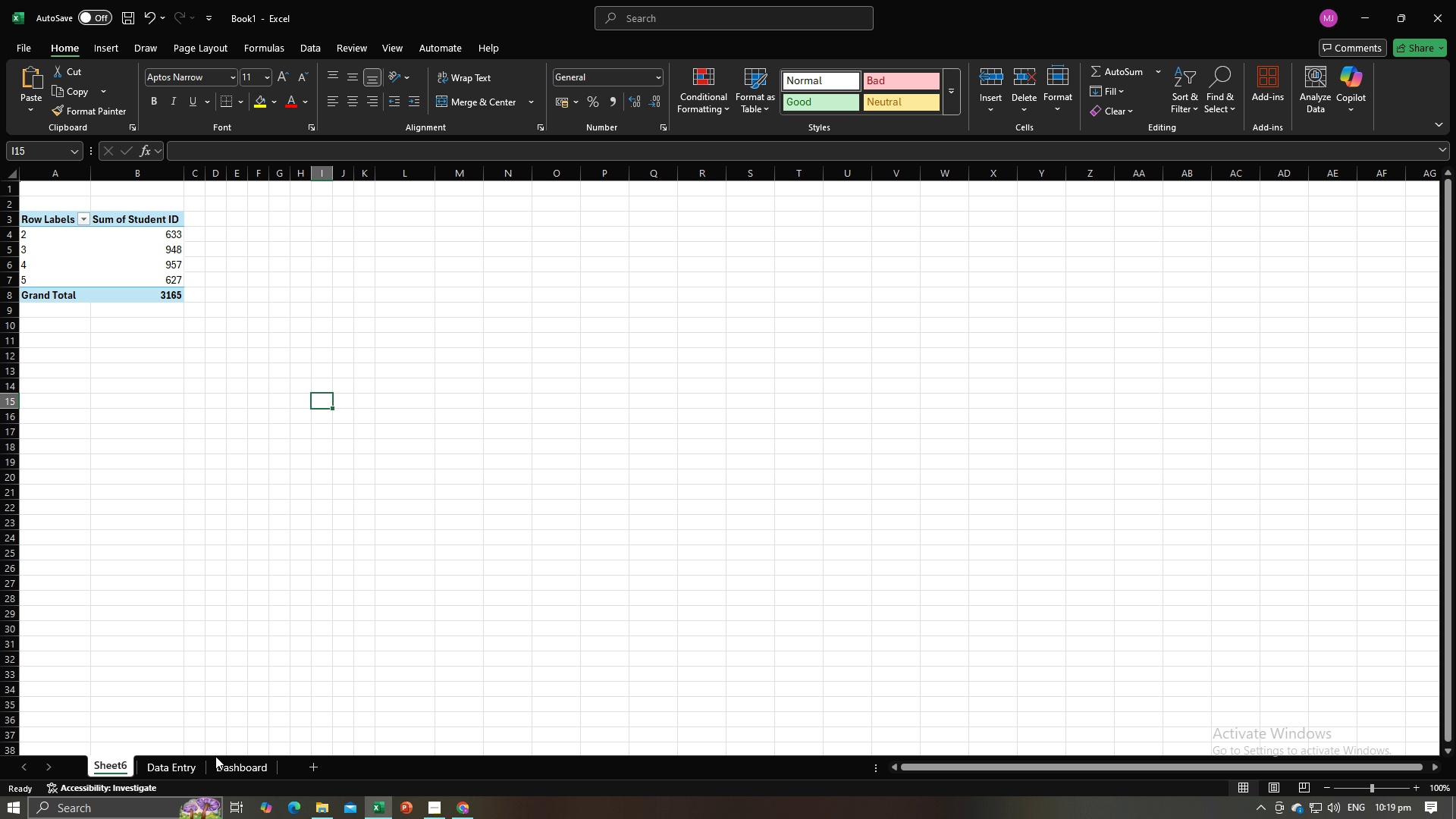 
left_click([177, 764])
 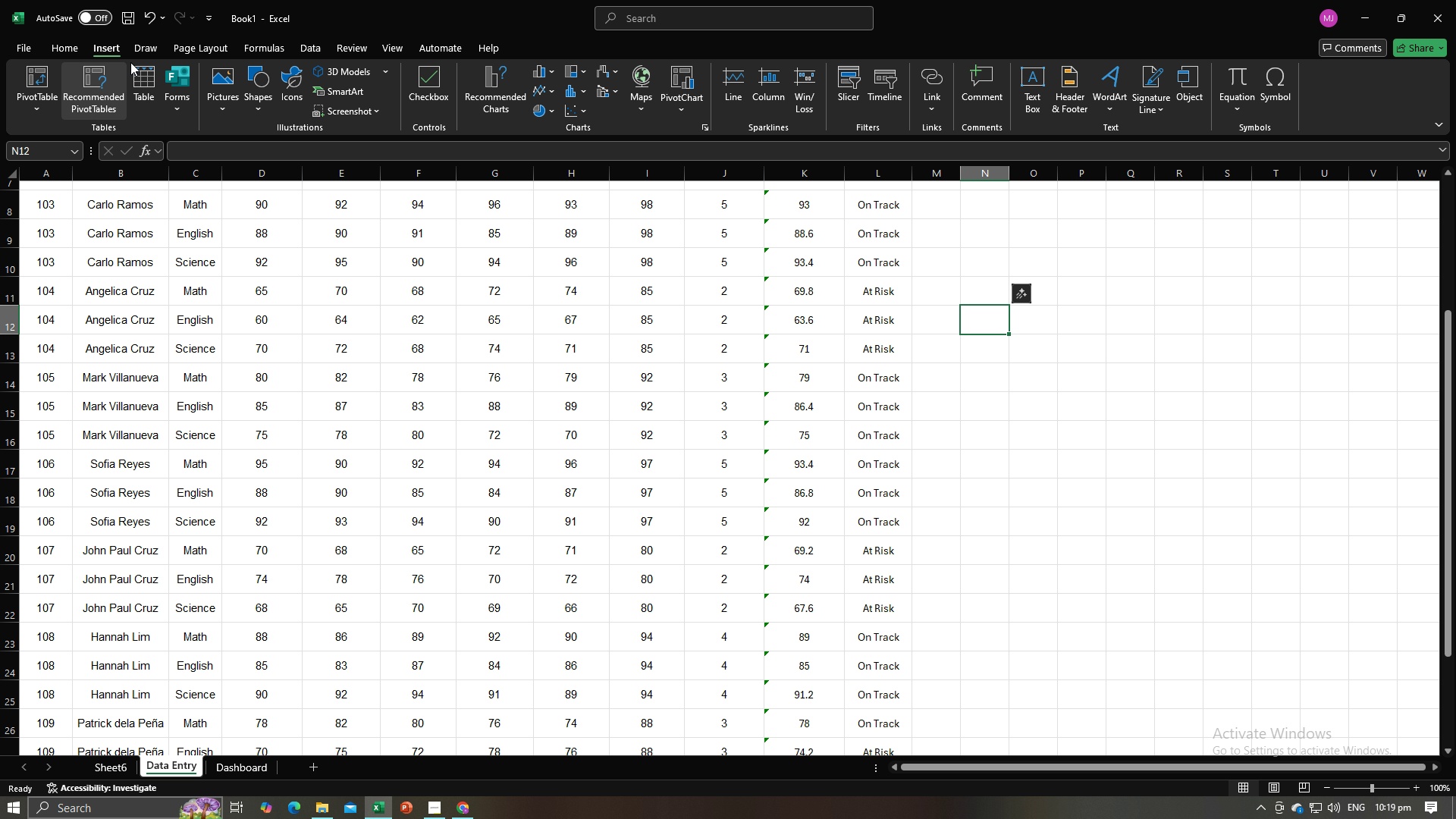 
left_click([46, 88])
 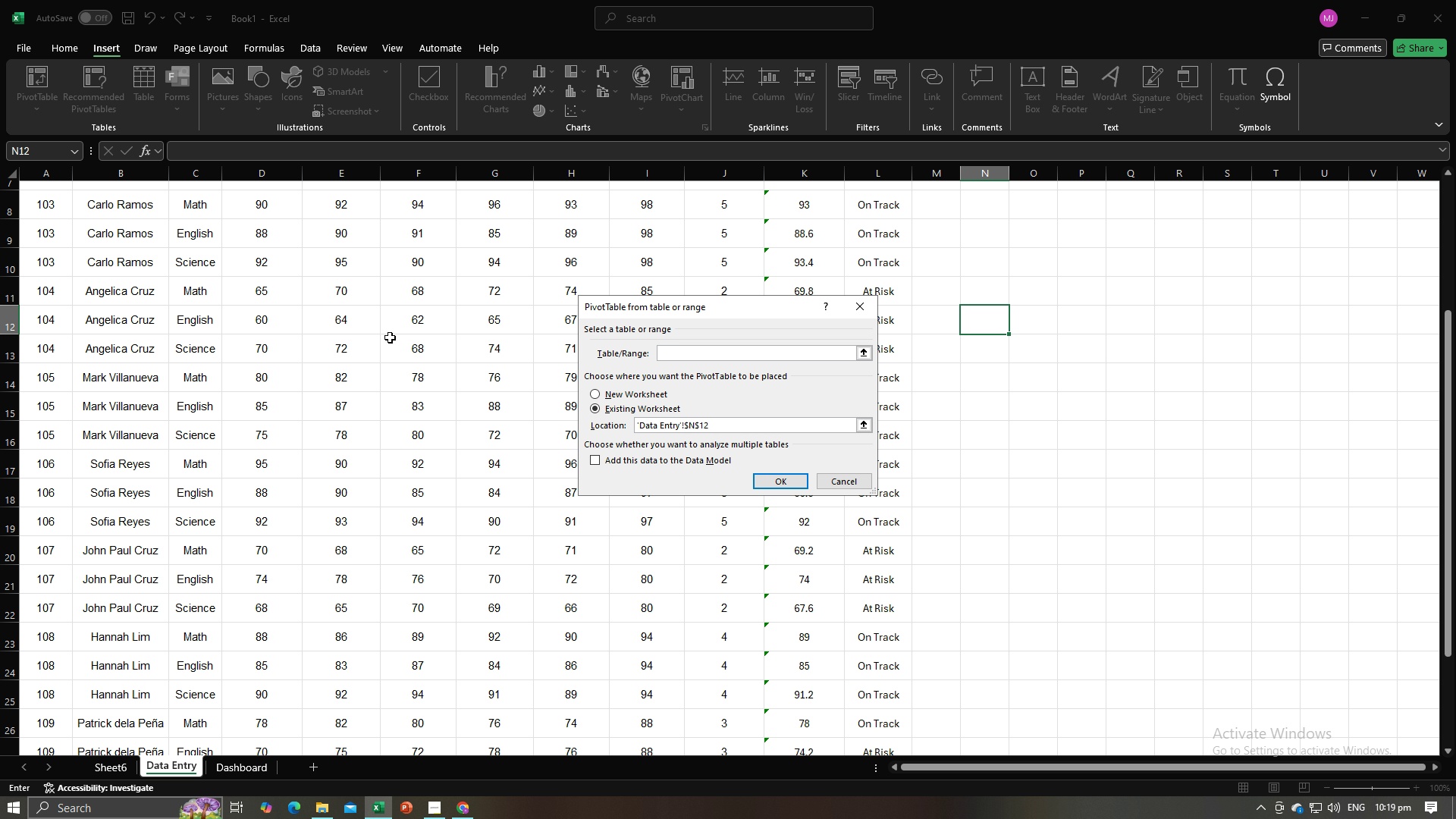 
scroll: coordinate [118, 325], scroll_direction: up, amount: 9.0
 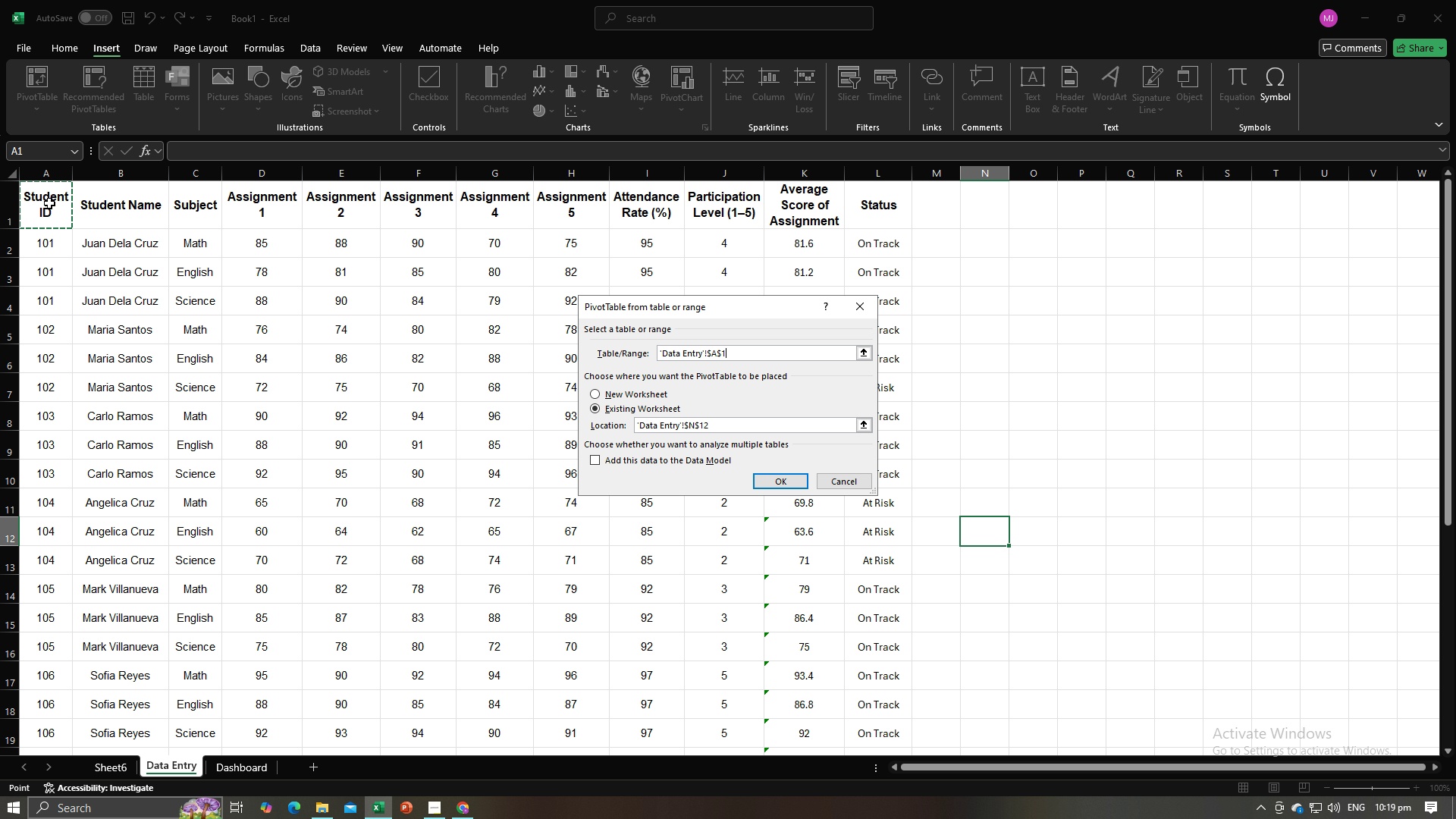 
left_click([49, 203])
 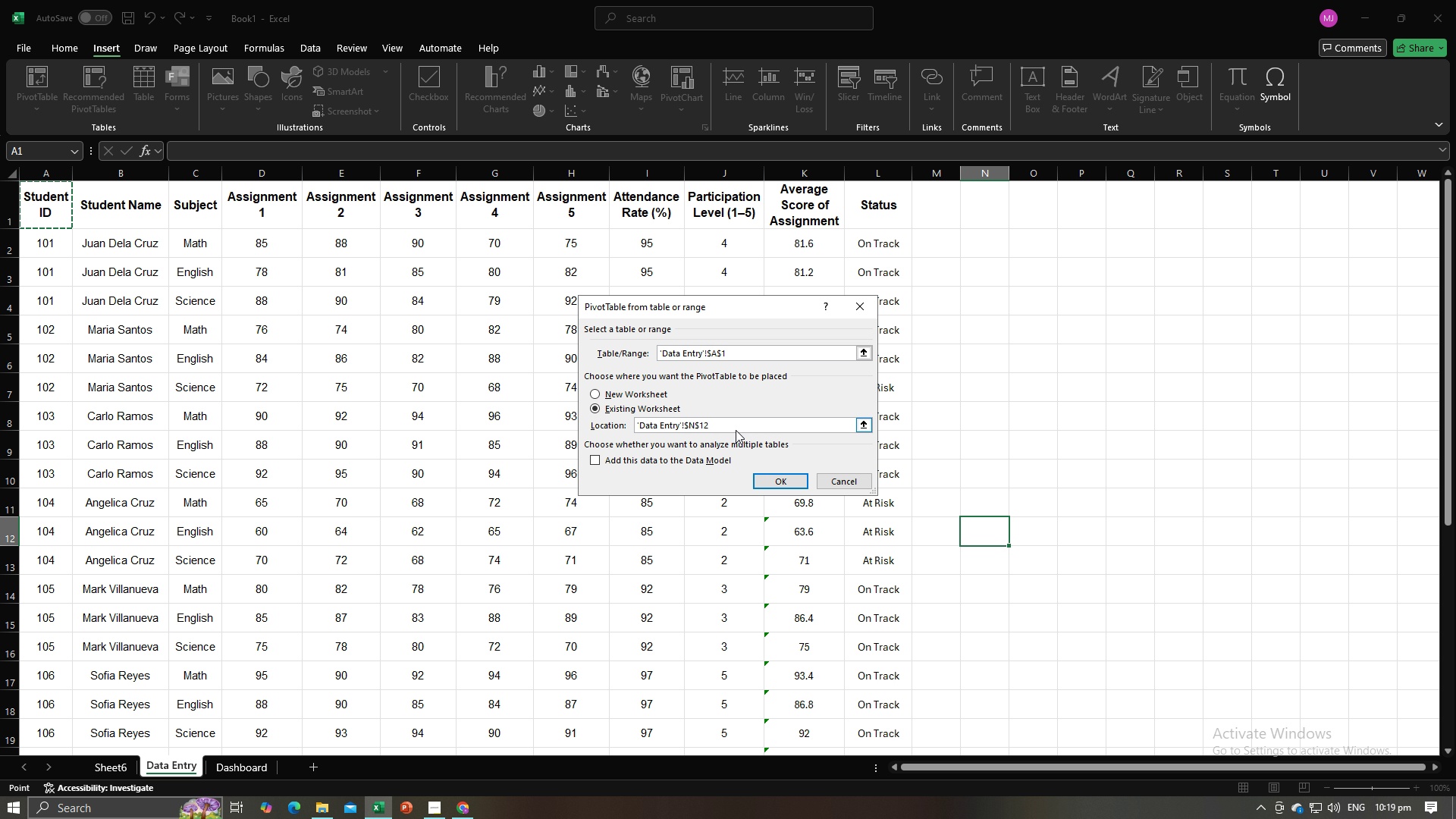 
left_click([863, 428])
 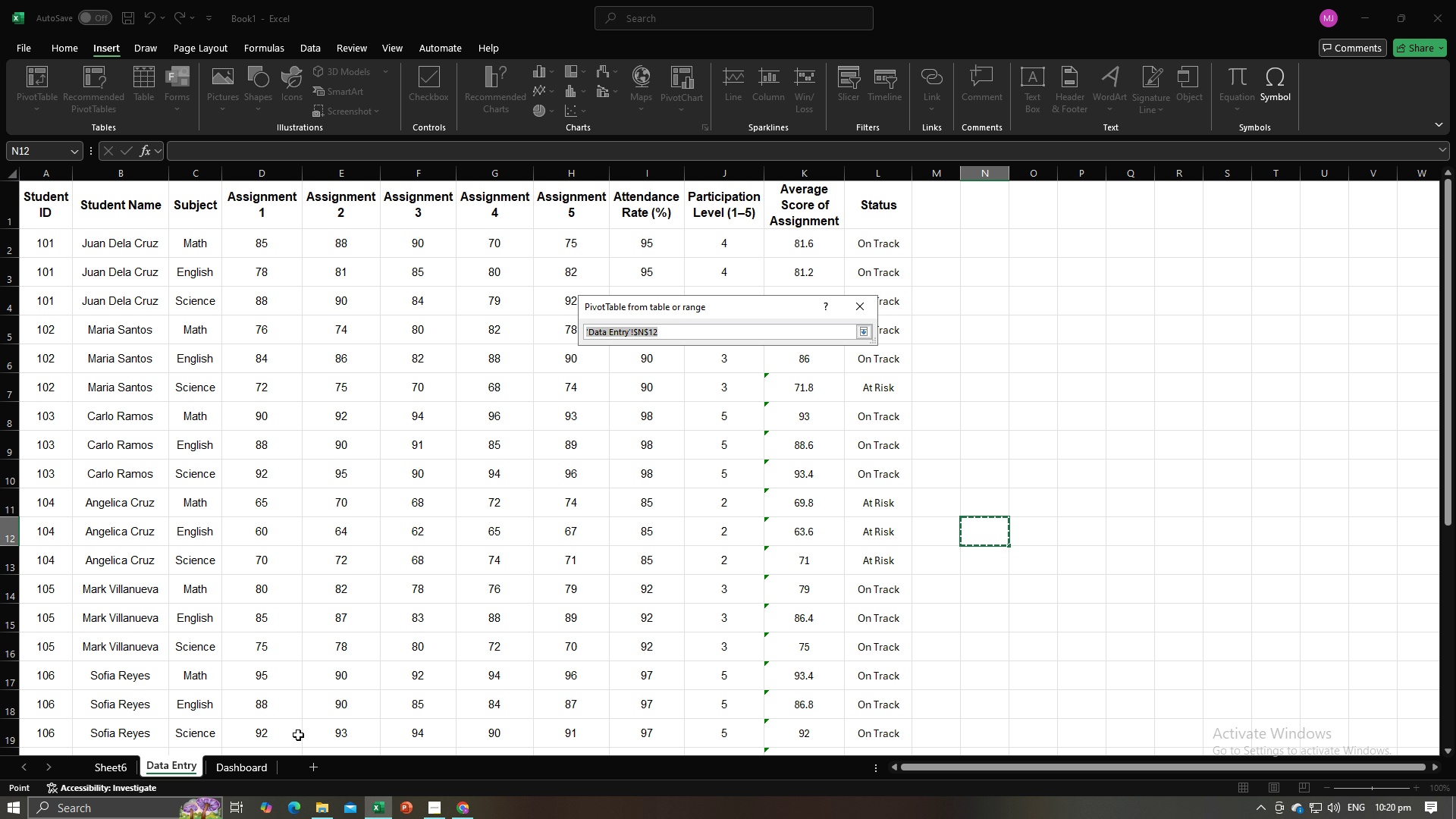 
left_click([265, 762])
 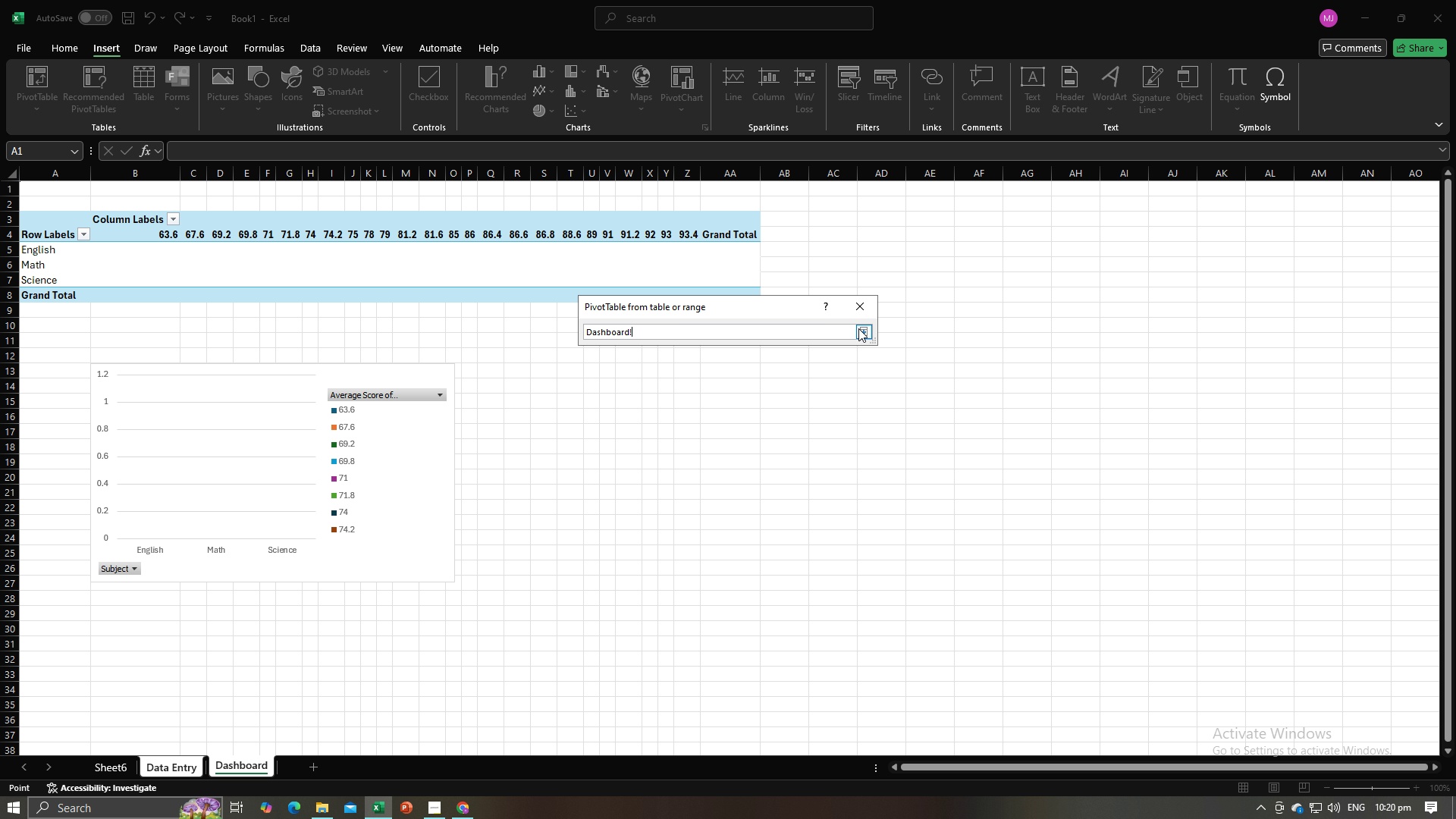 
left_click([505, 488])
 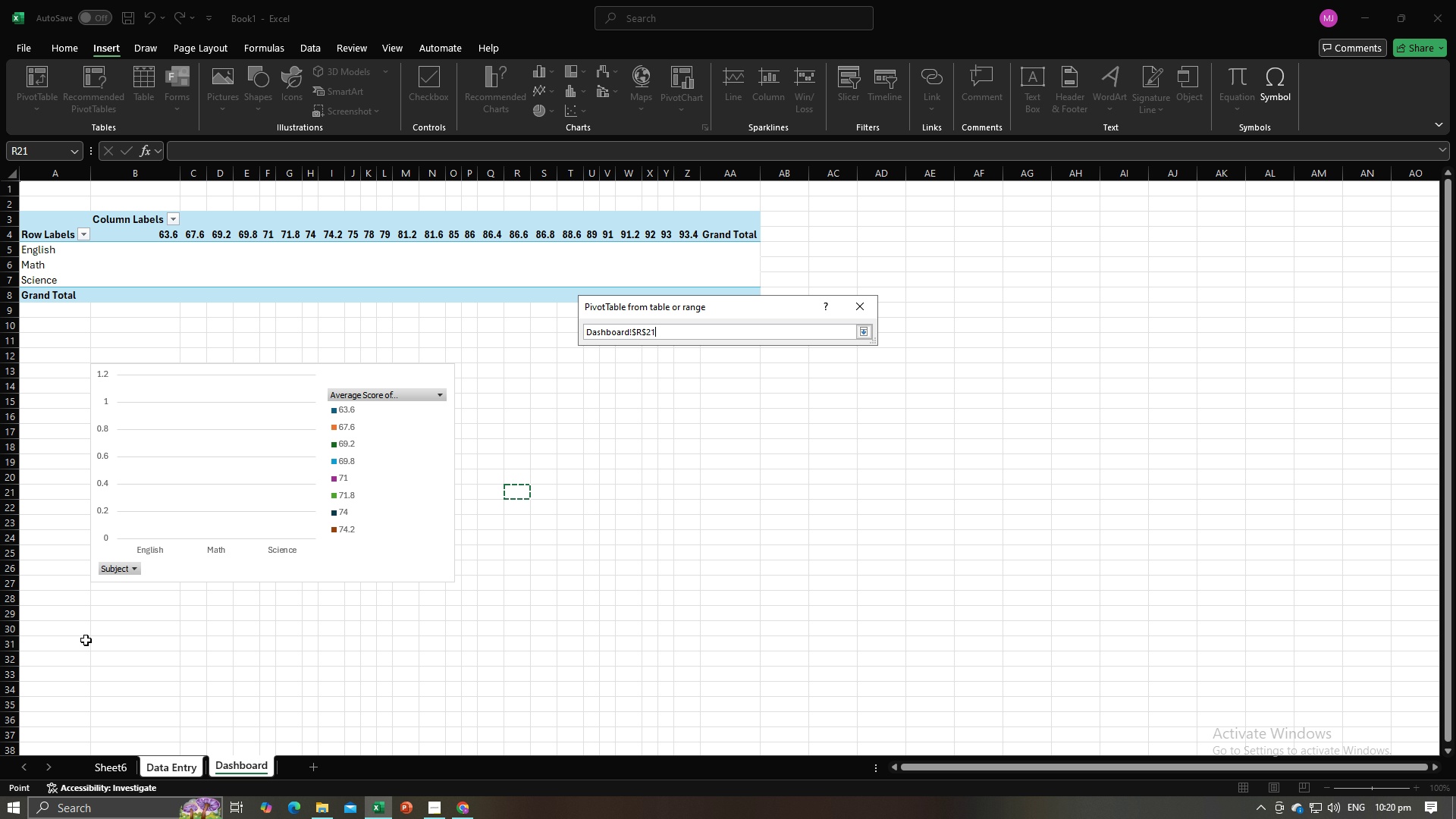 
left_click([80, 621])
 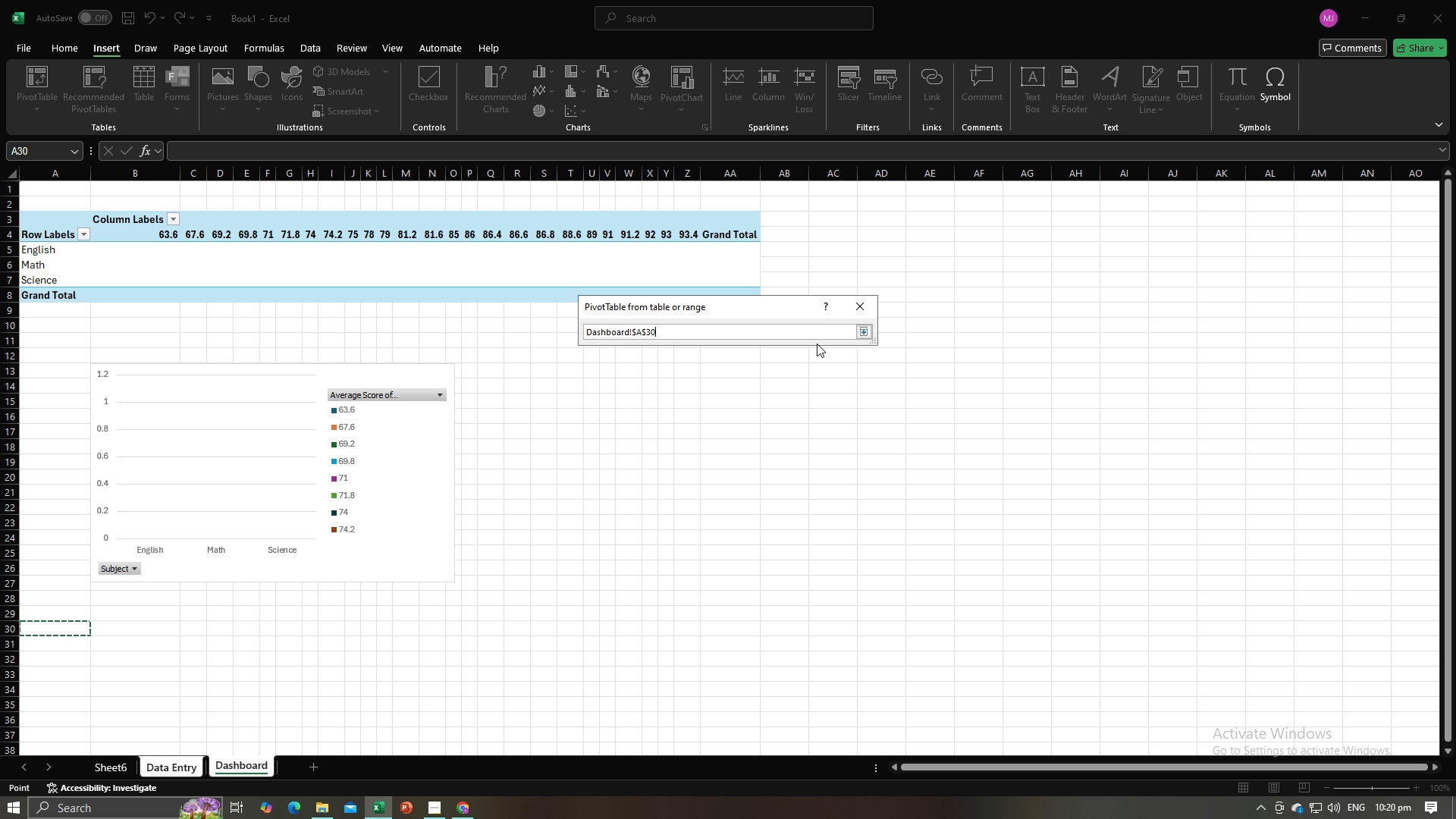 
left_click([867, 327])
 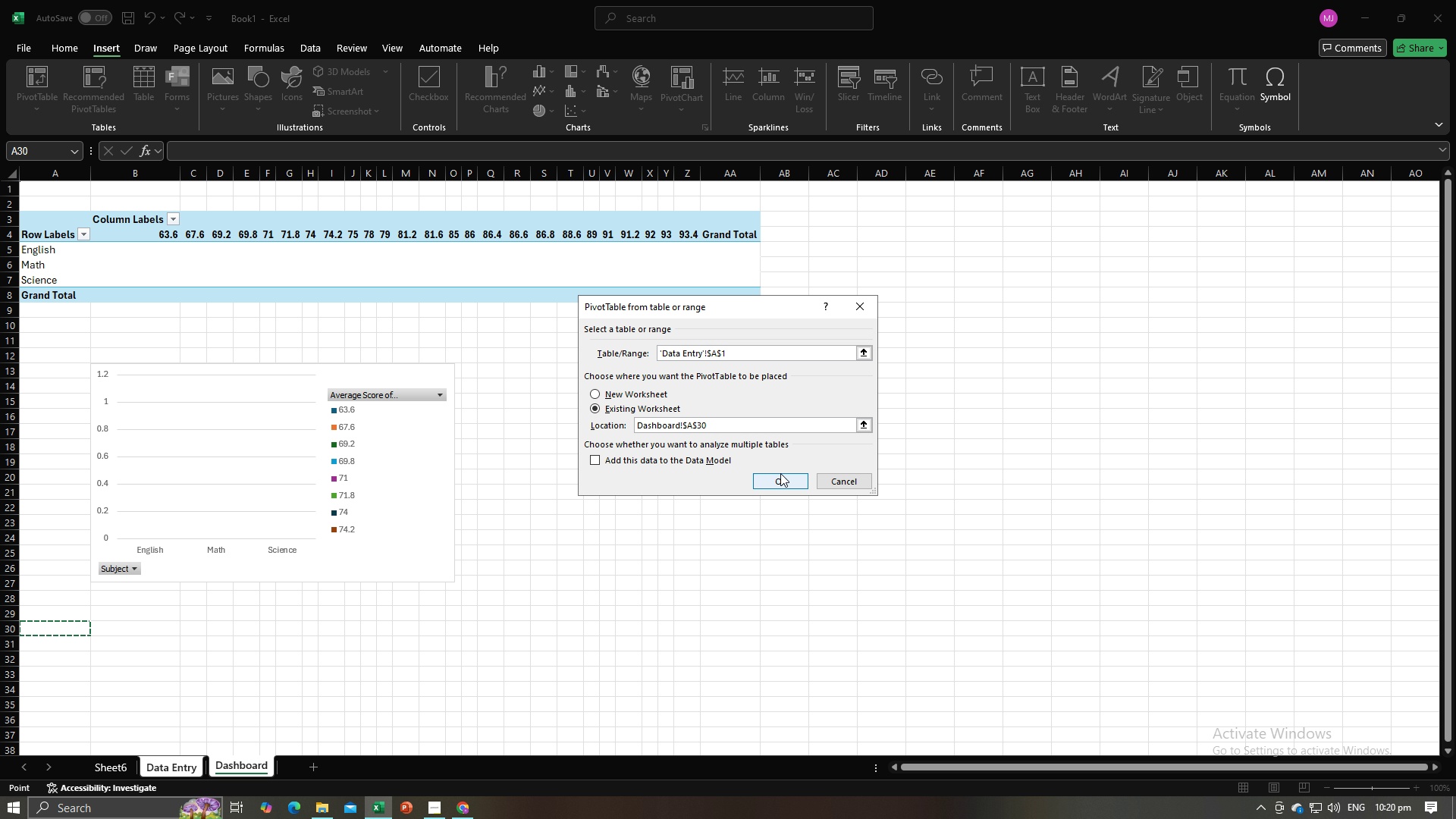 
left_click([780, 473])
 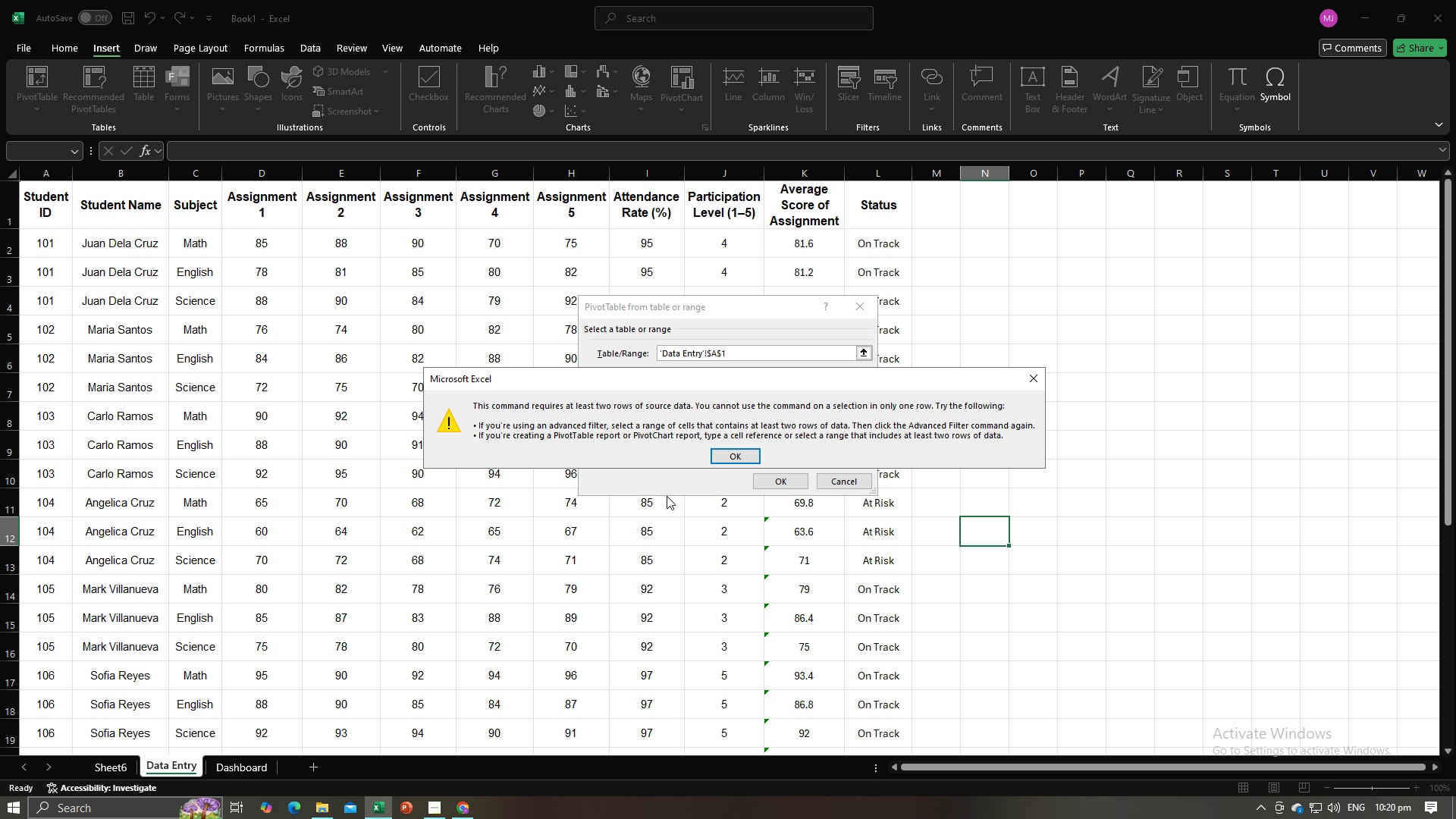 
left_click([736, 455])
 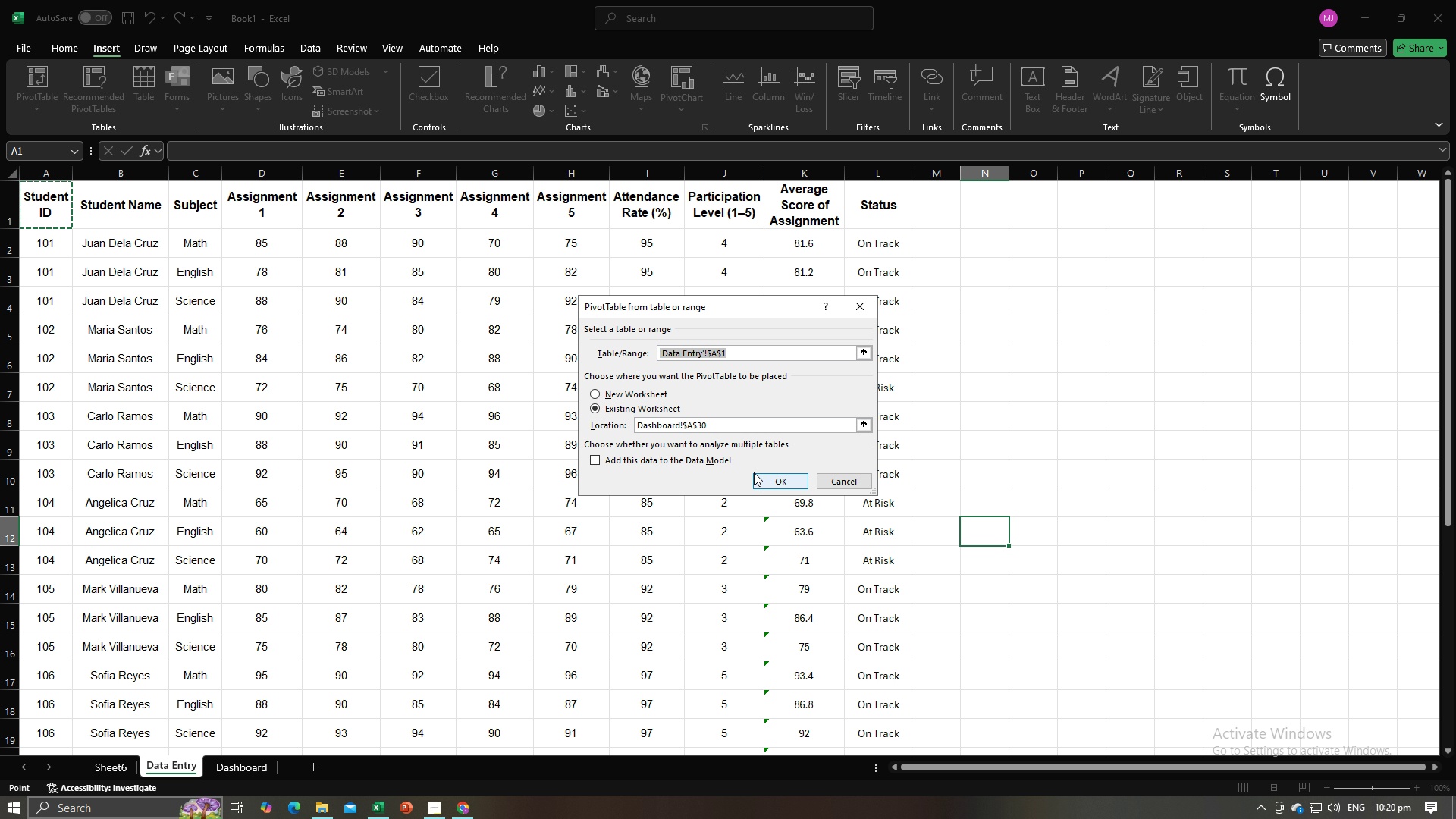 
key(Alt+AltLeft)
 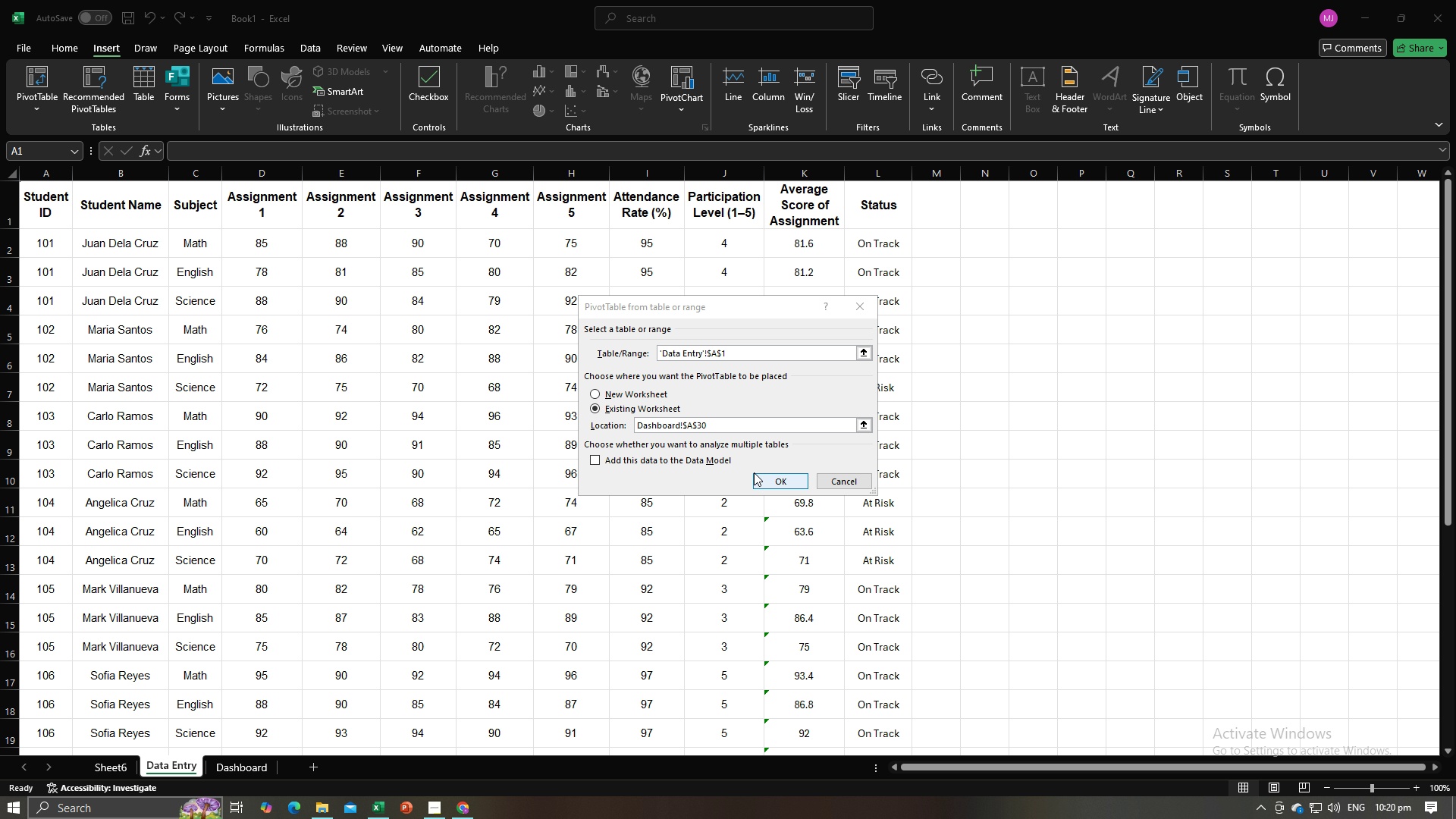 
key(Alt+Tab)
 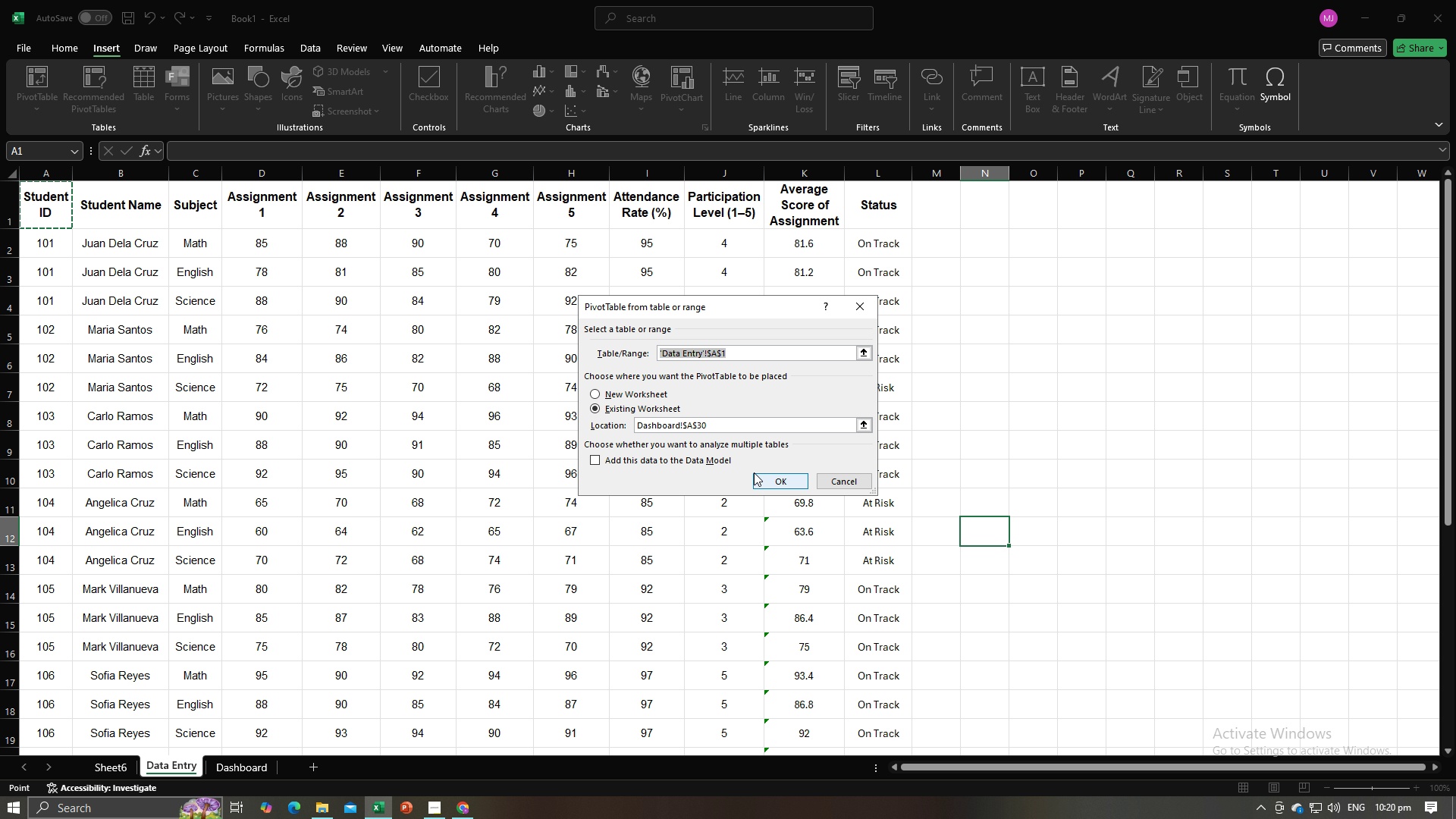 
key(Alt+Tab)
 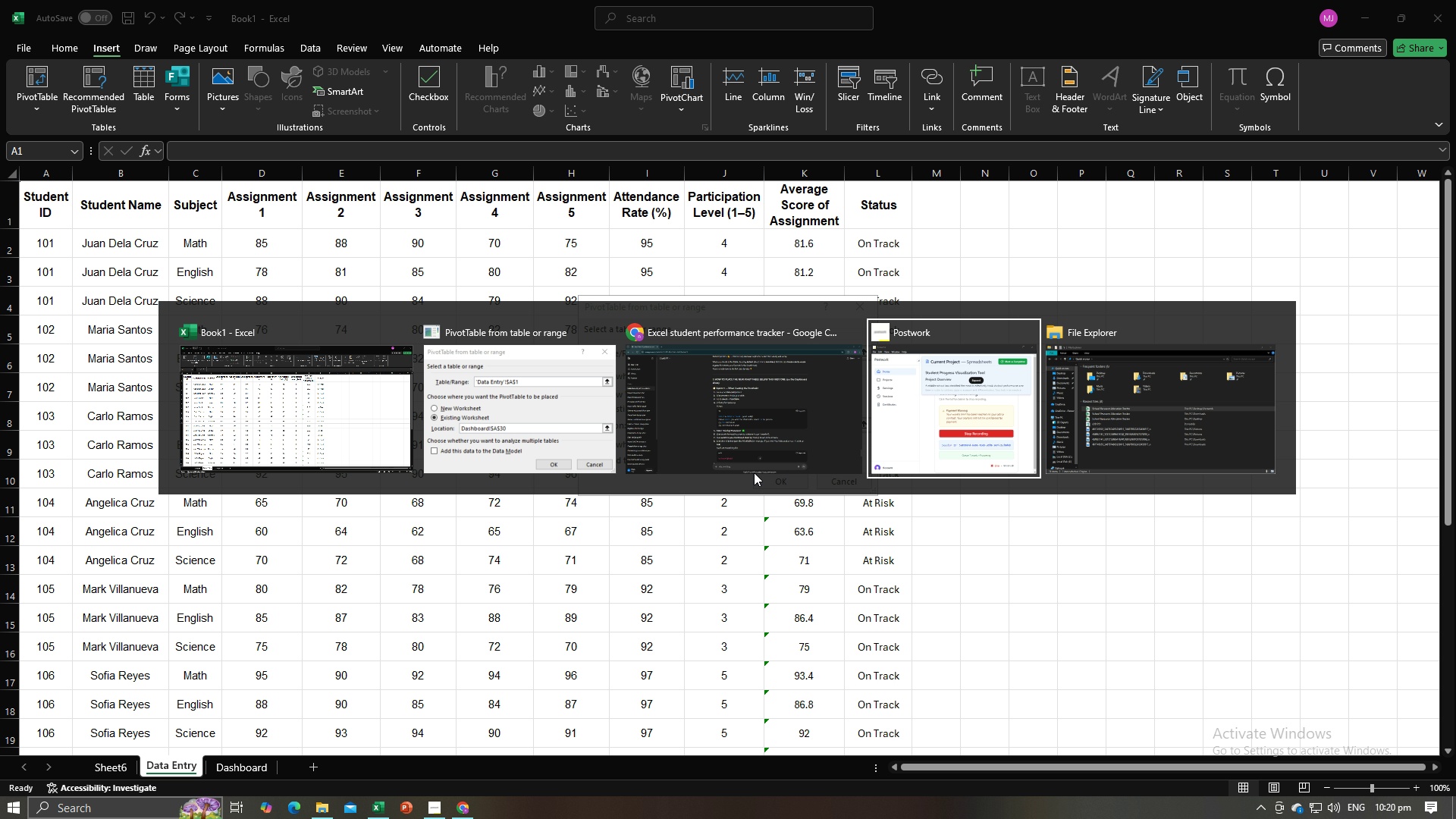 
key(Alt+Tab)
 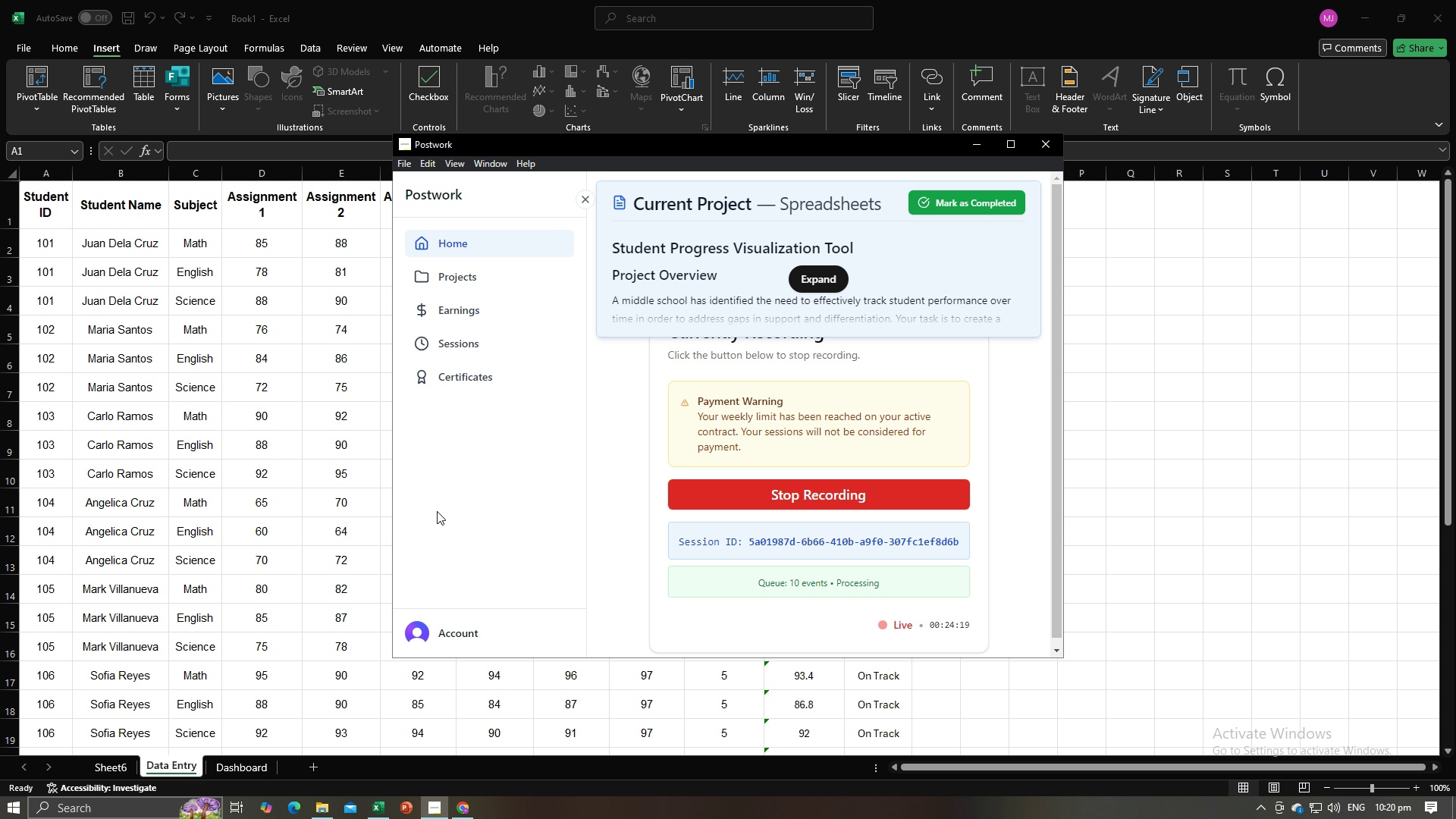 
key(Alt+Tab)
 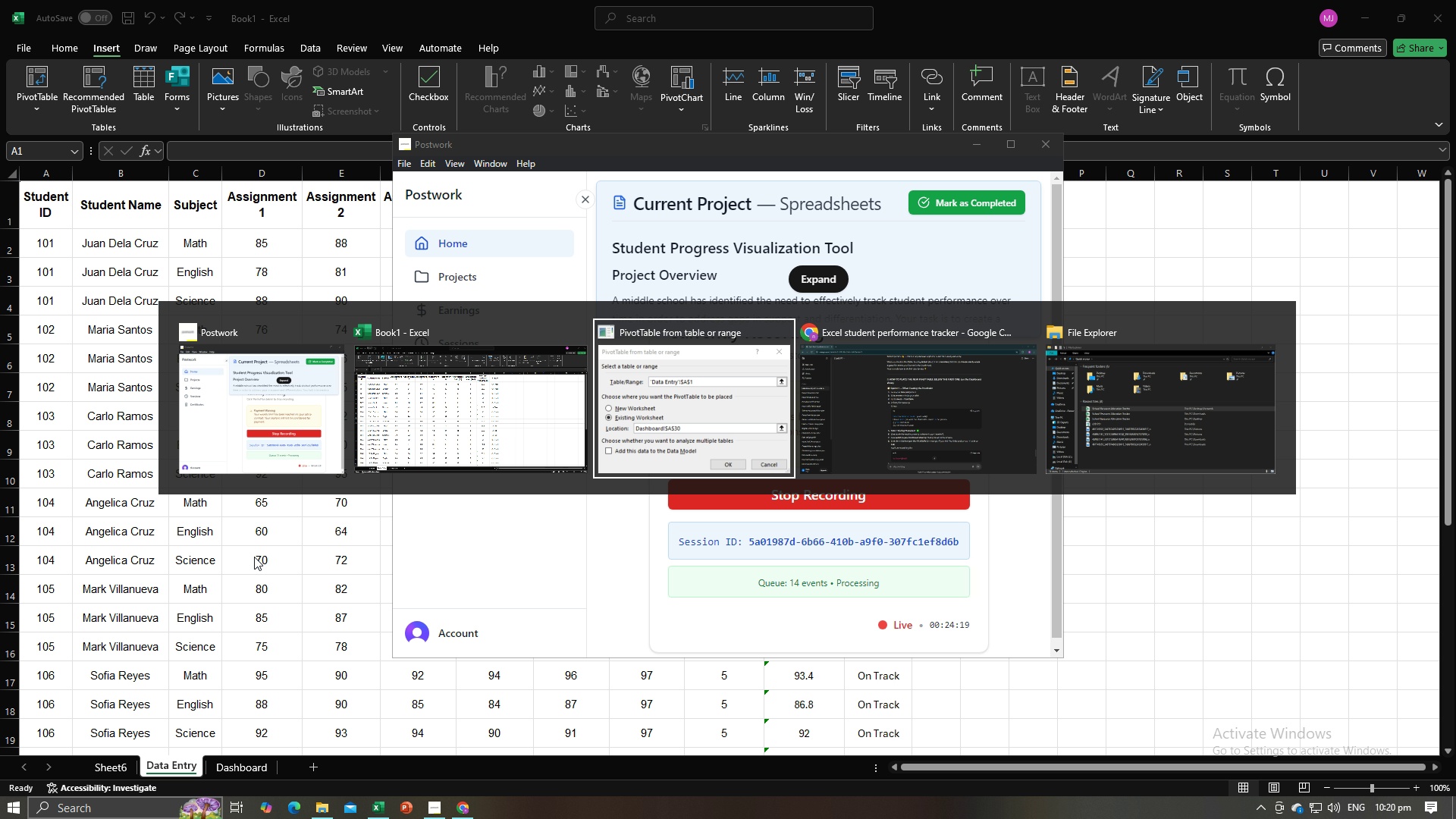 
key(Alt+Tab)
 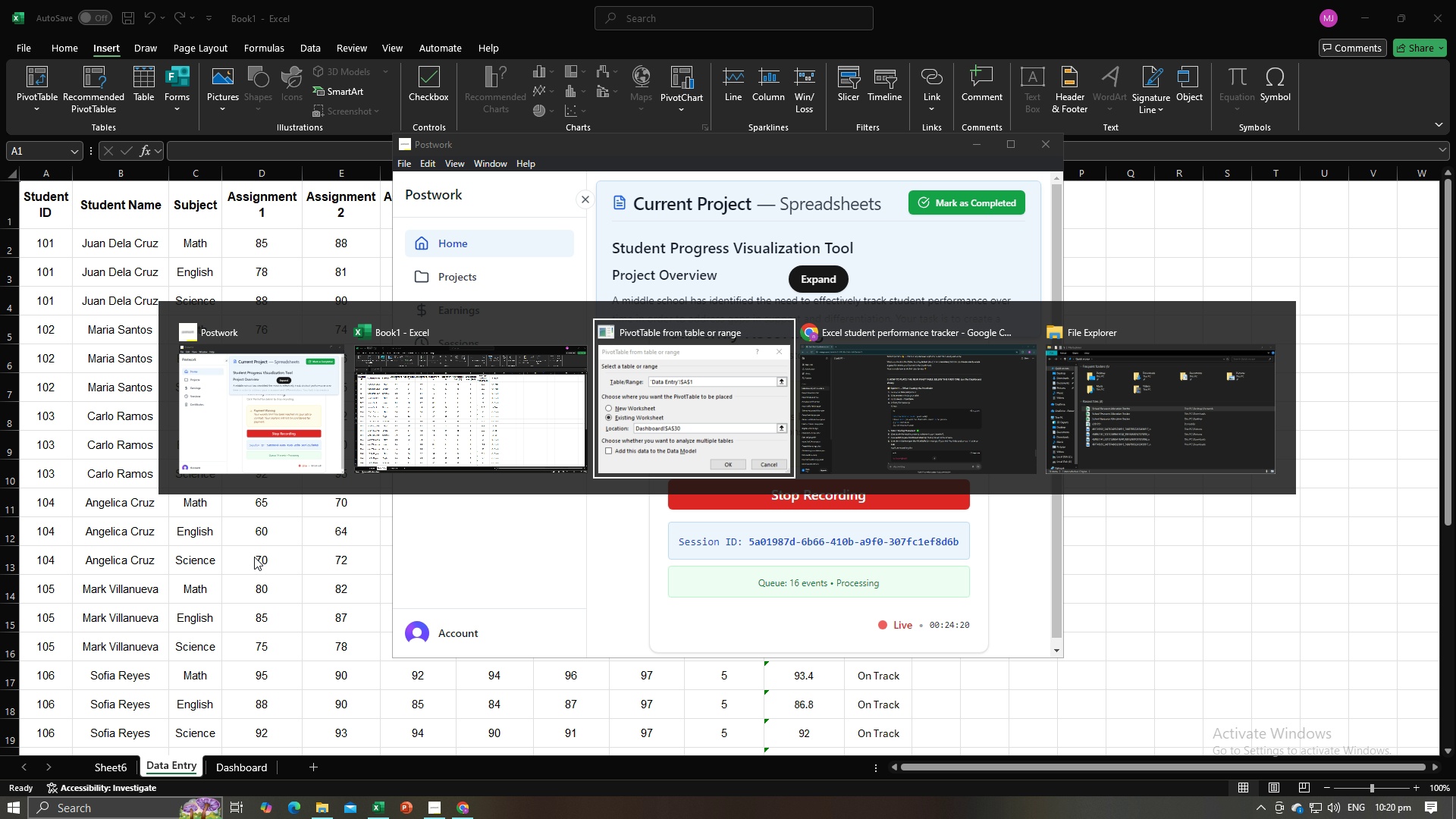 
key(Alt+Tab)